 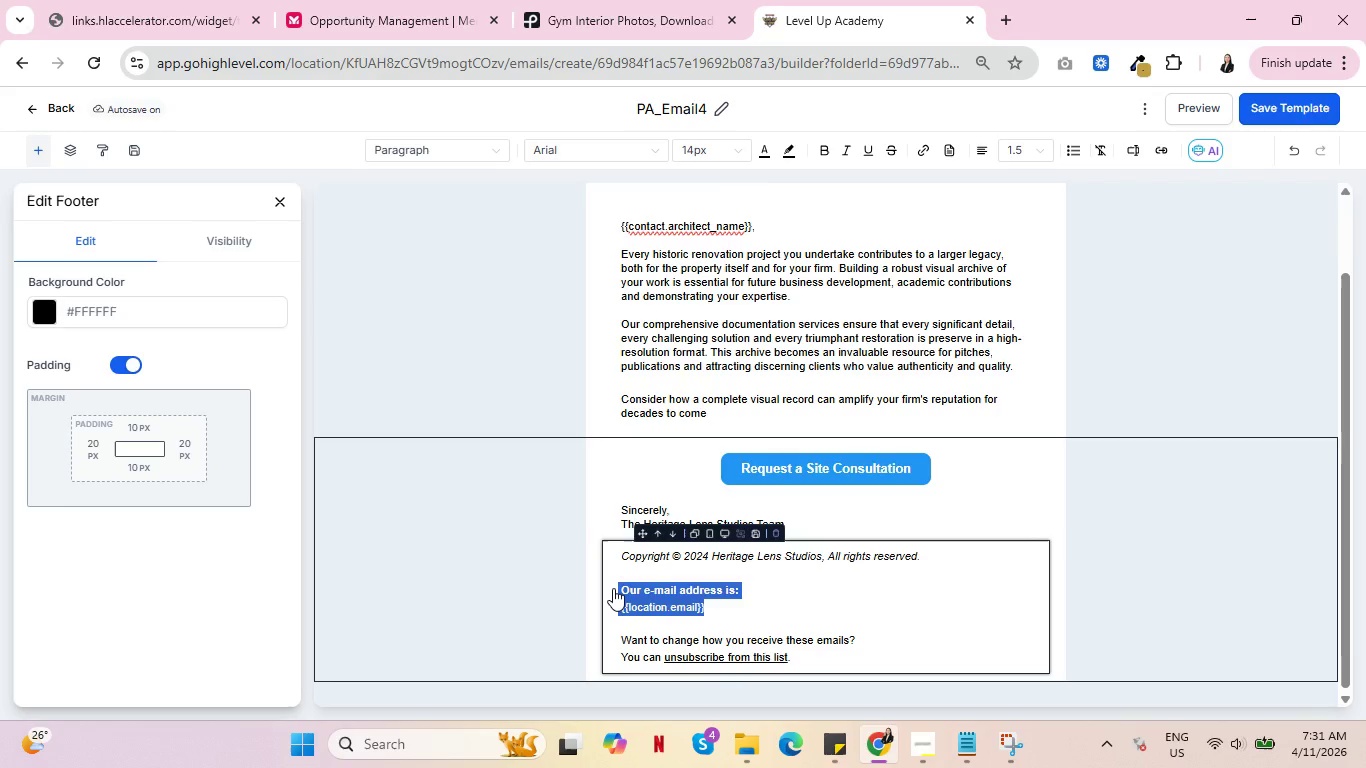 
key(Backspace)
 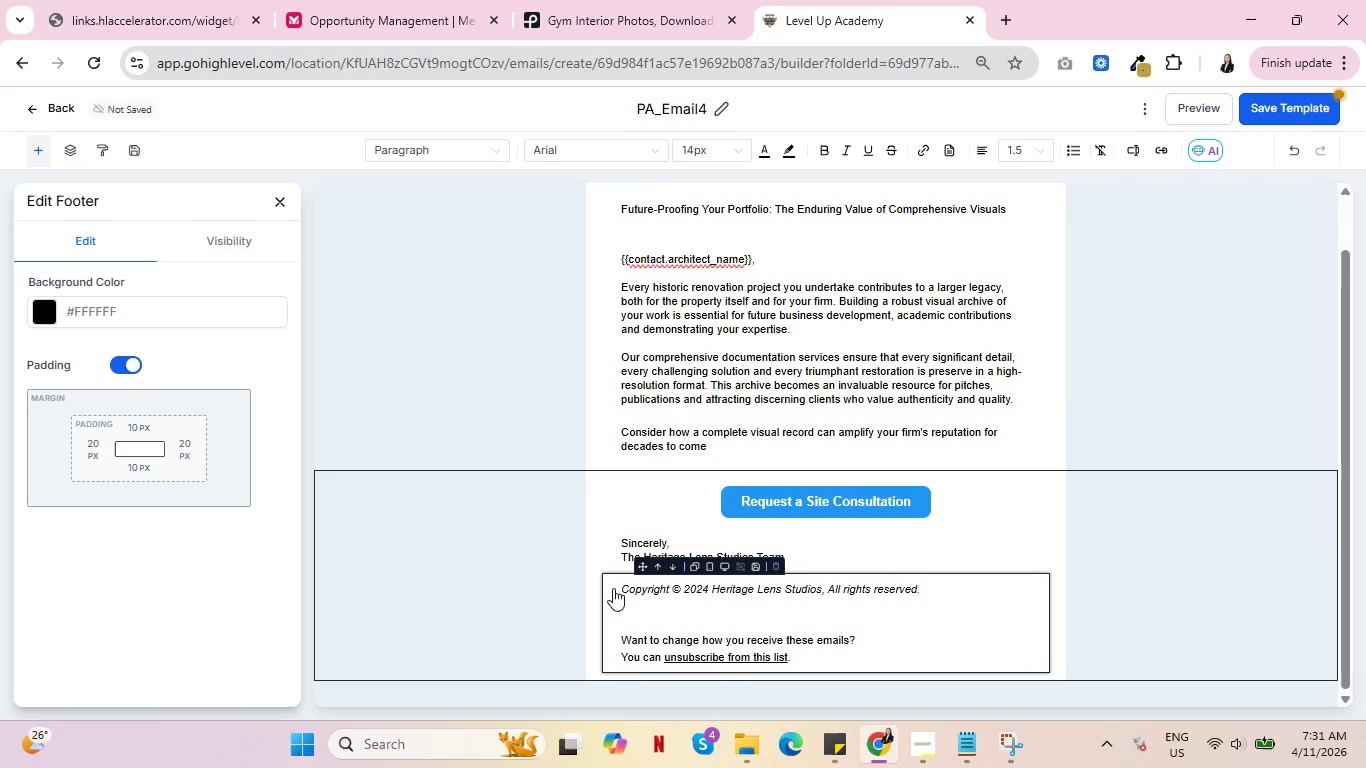 
key(Backspace)
 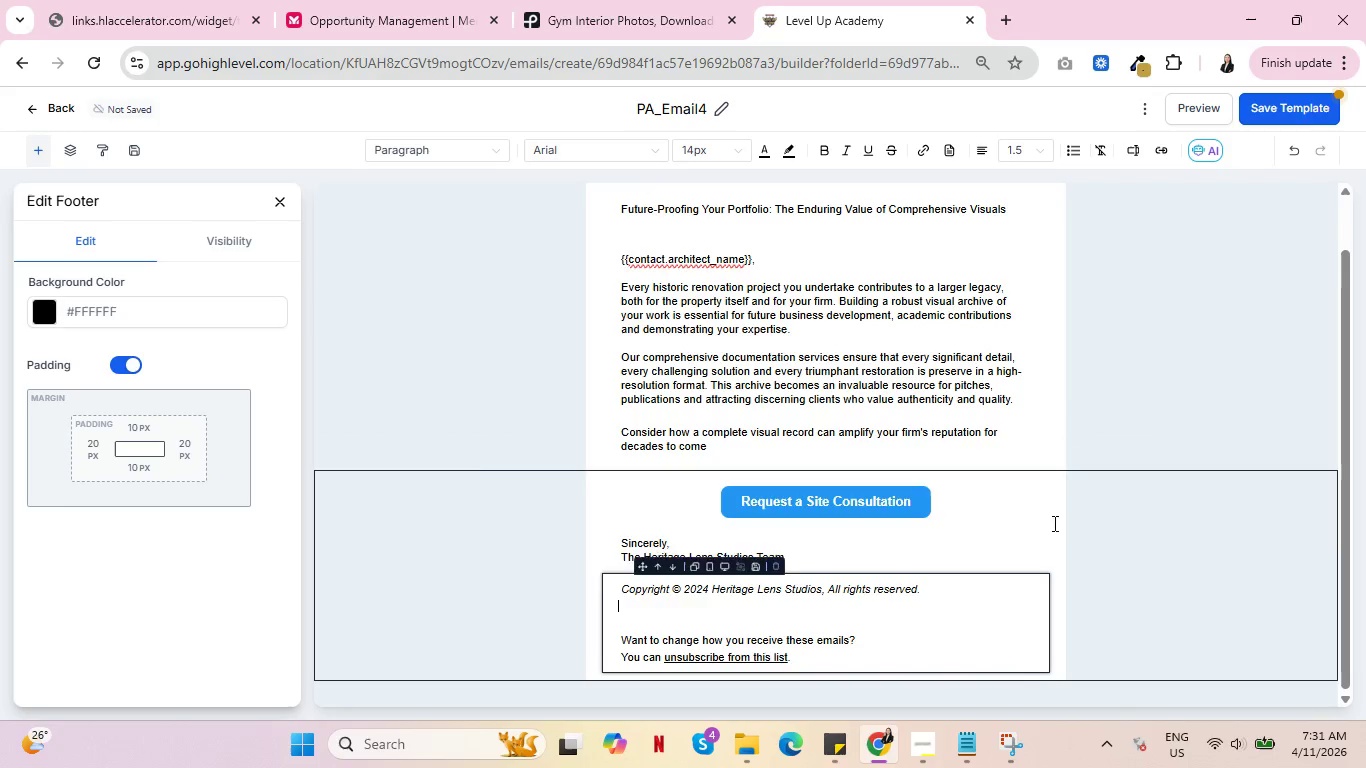 
left_click([1278, 511])
 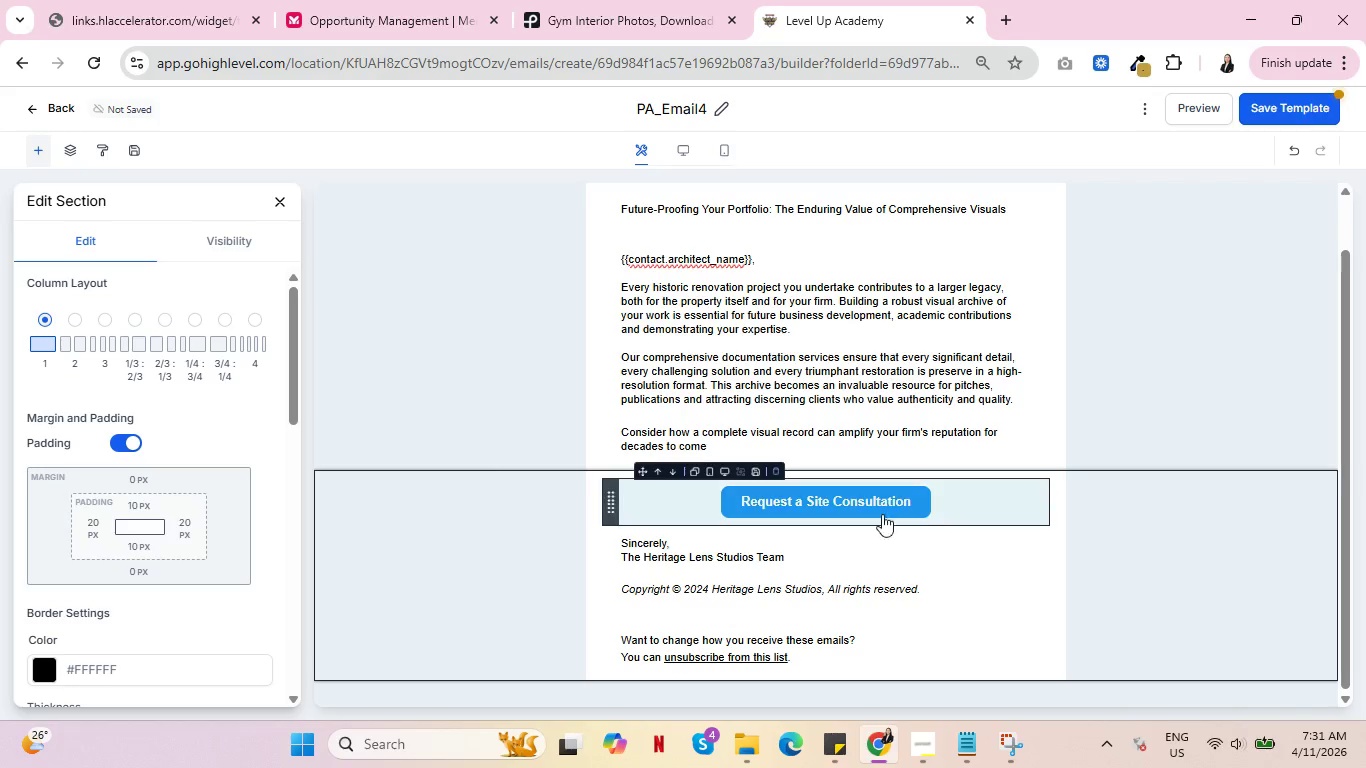 
scroll: coordinate [1229, 444], scroll_direction: up, amount: 4.0
 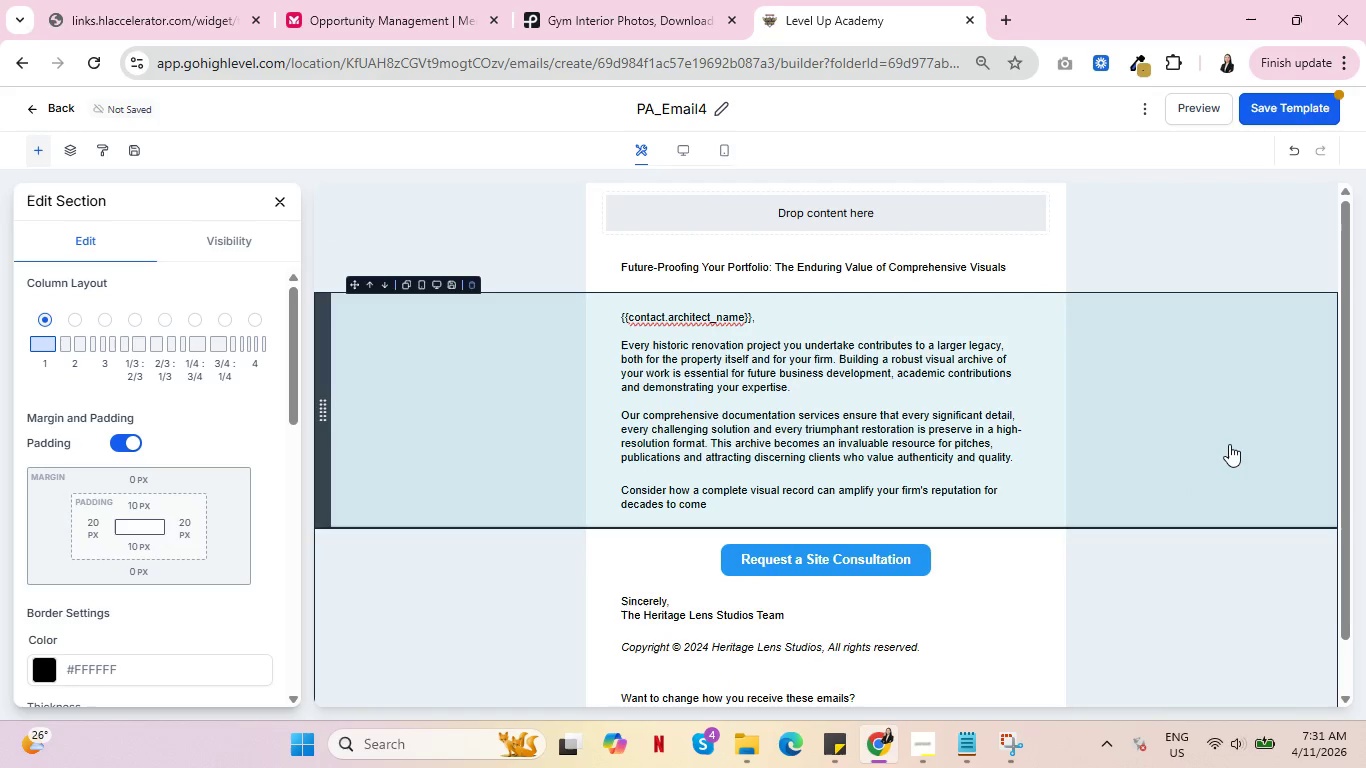 
scroll: coordinate [1229, 444], scroll_direction: down, amount: 2.0
 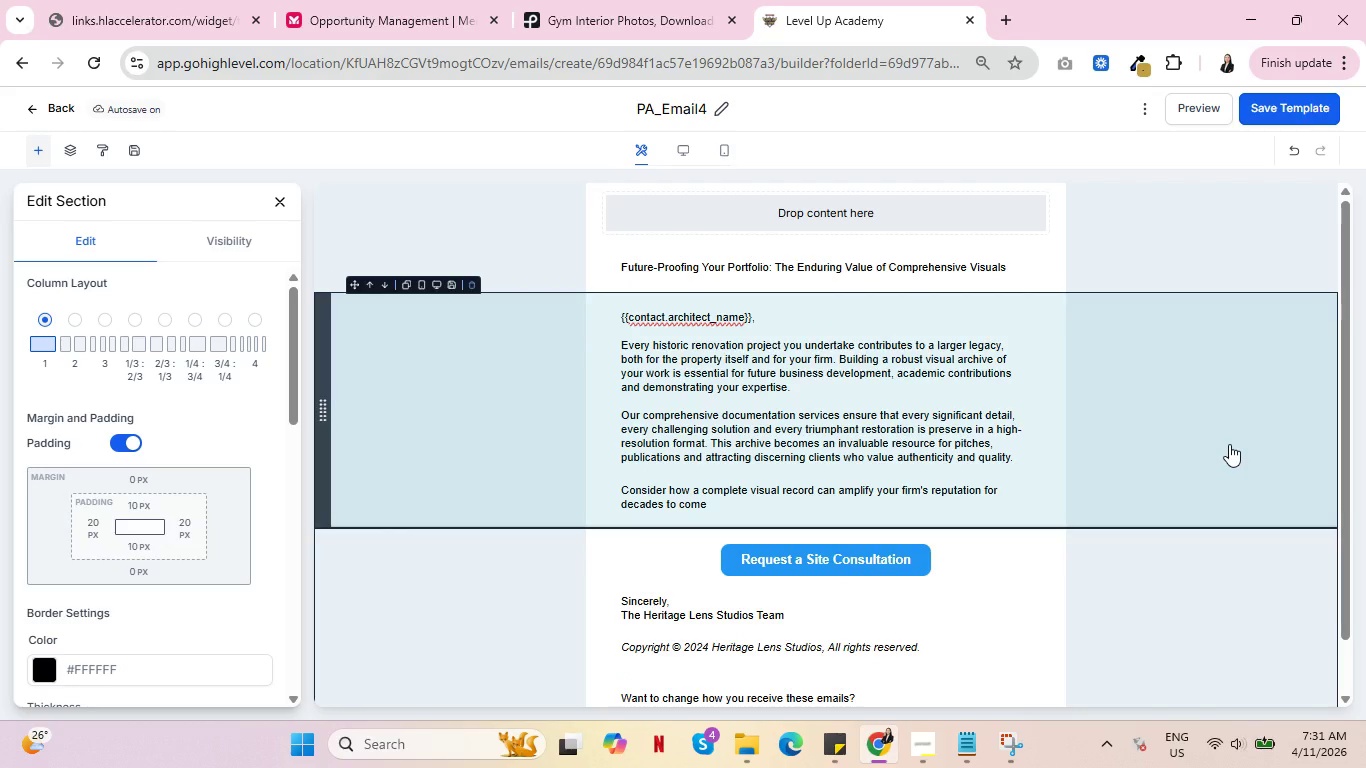 
wait(11.01)
 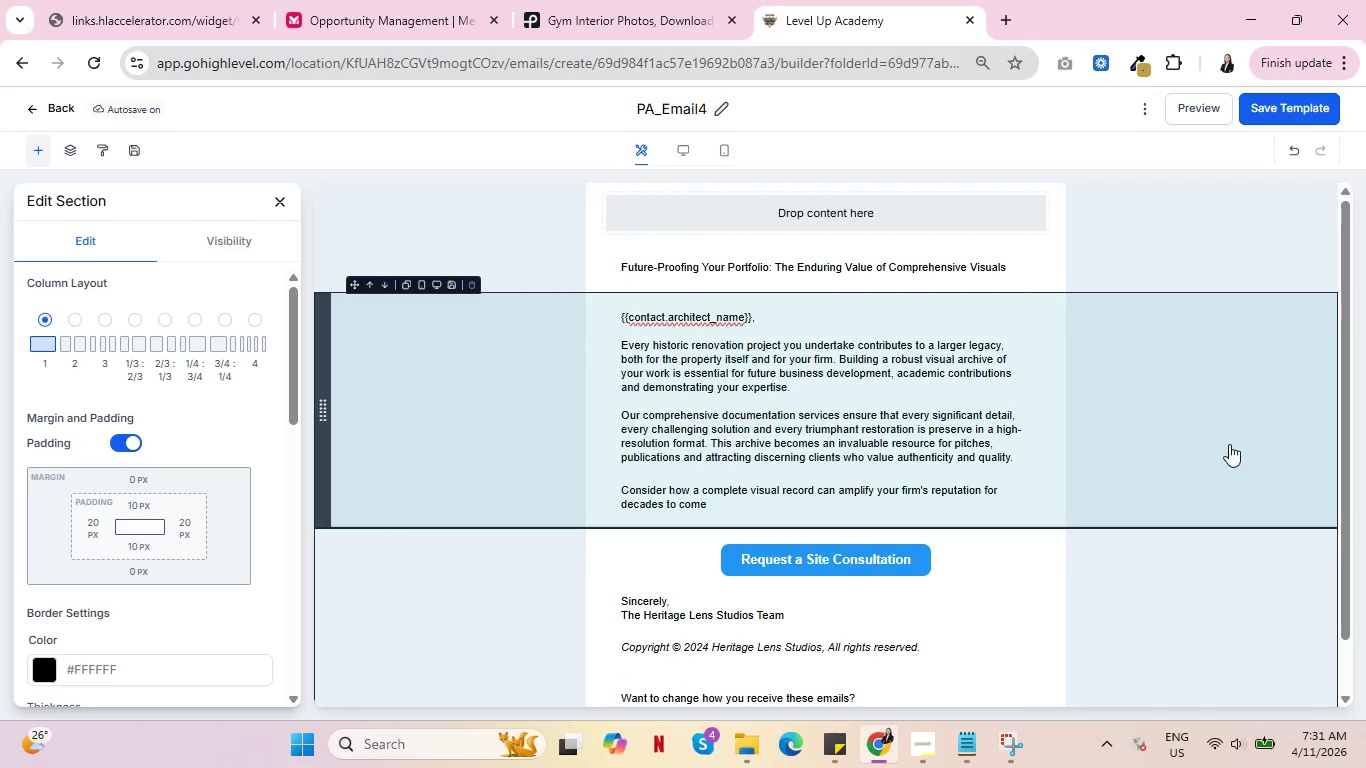 
scroll: coordinate [1097, 496], scroll_direction: down, amount: 7.0
 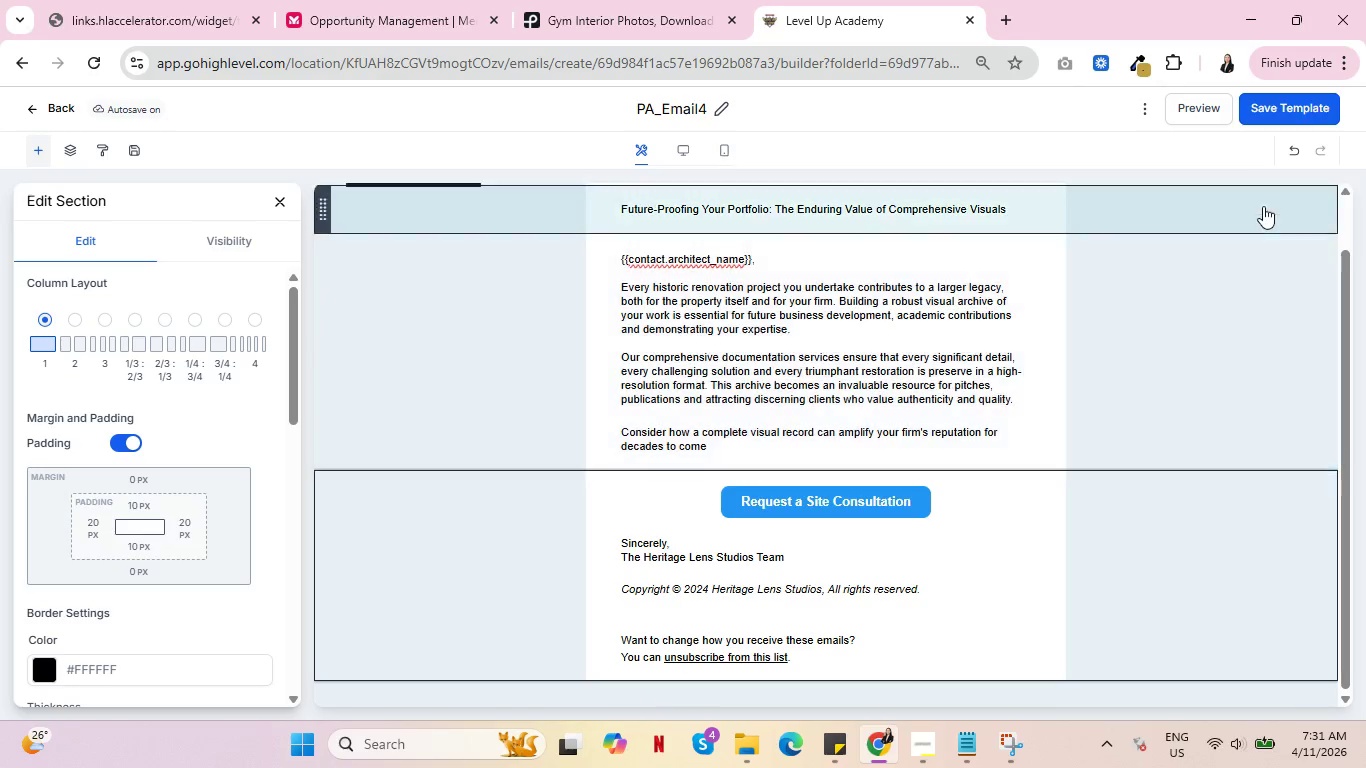 
left_click([1281, 107])
 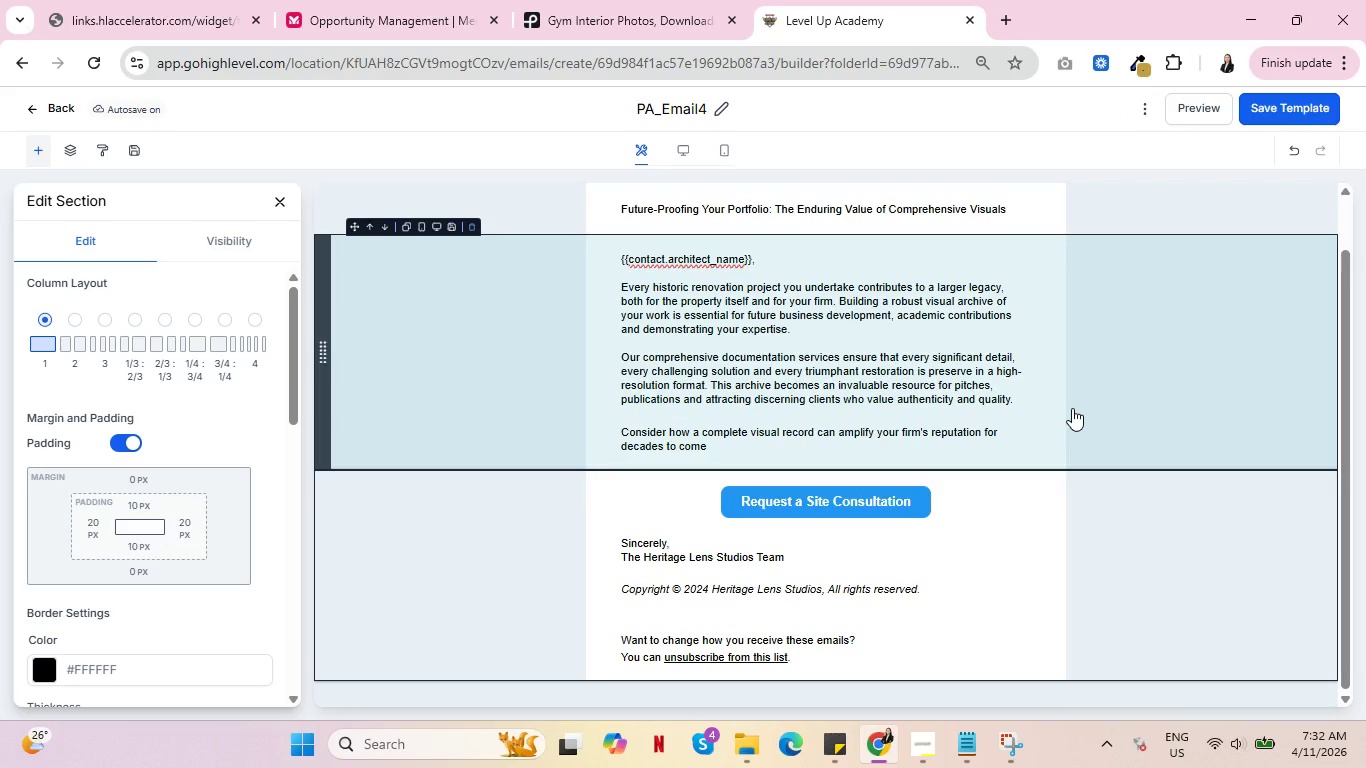 
wait(17.67)
 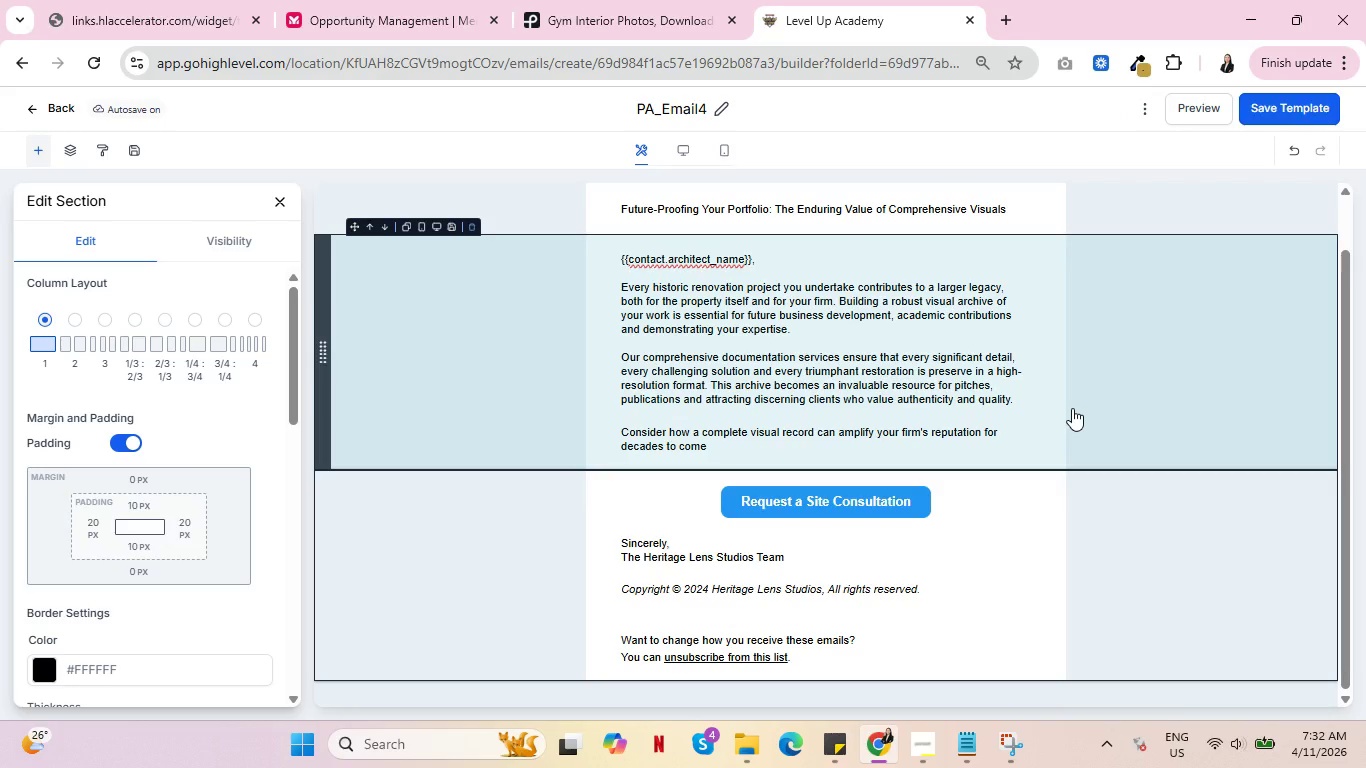 
scroll: coordinate [1142, 435], scroll_direction: up, amount: 9.0
 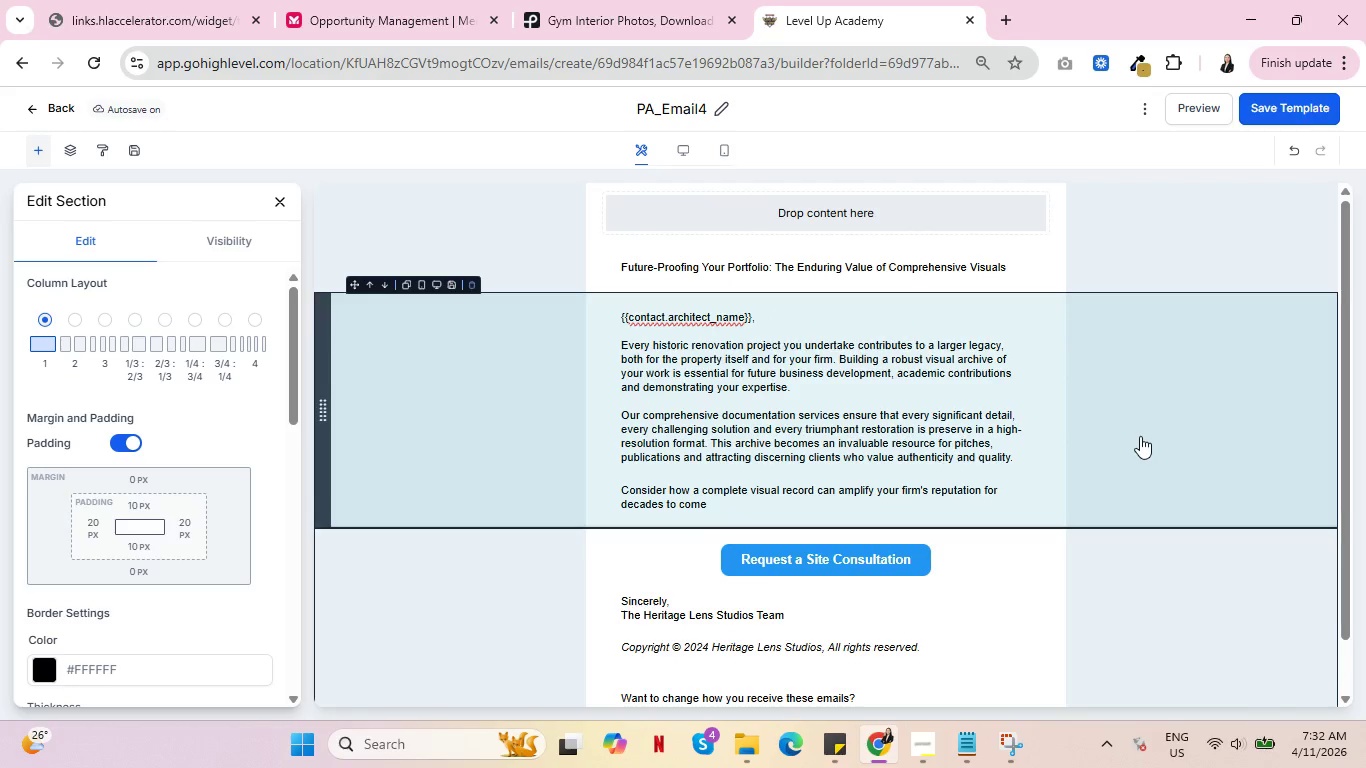 
scroll: coordinate [1136, 439], scroll_direction: down, amount: 5.0
 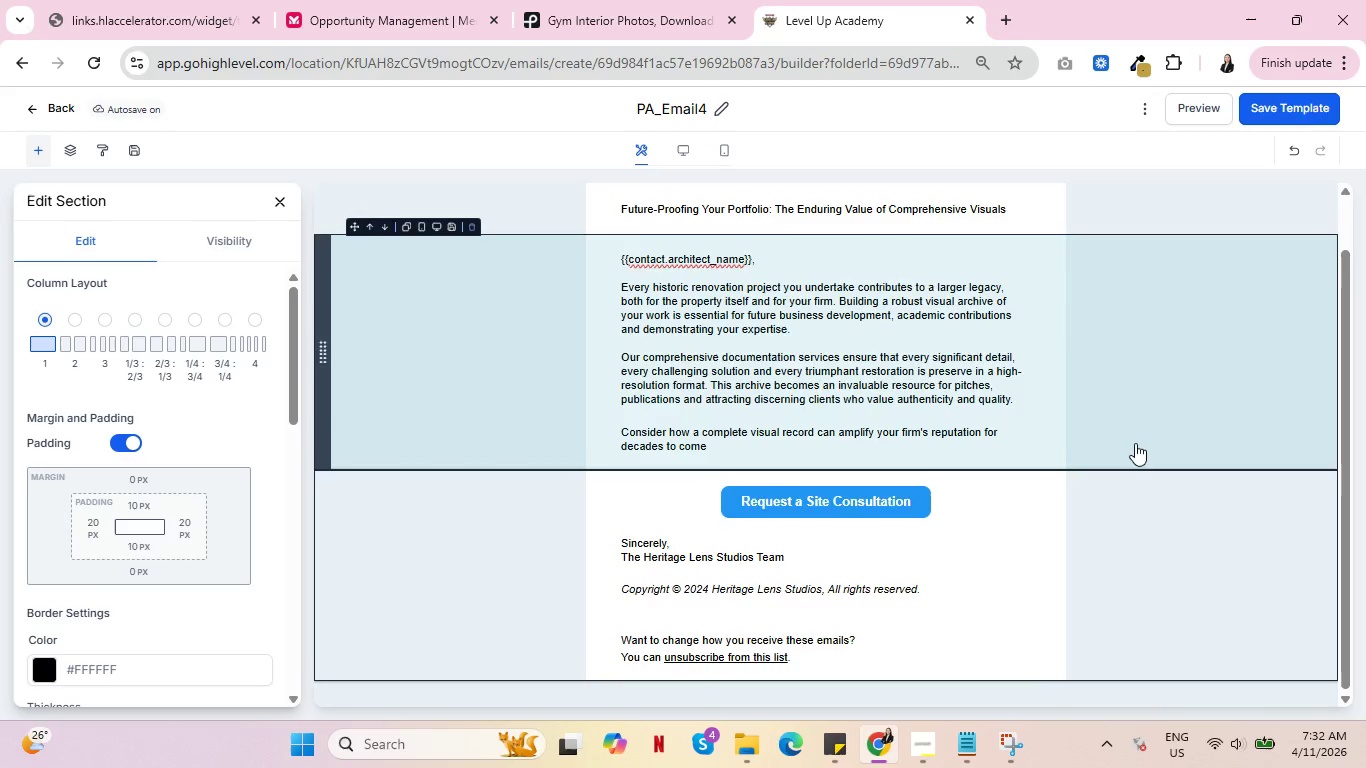 
scroll: coordinate [1135, 443], scroll_direction: up, amount: 4.0
 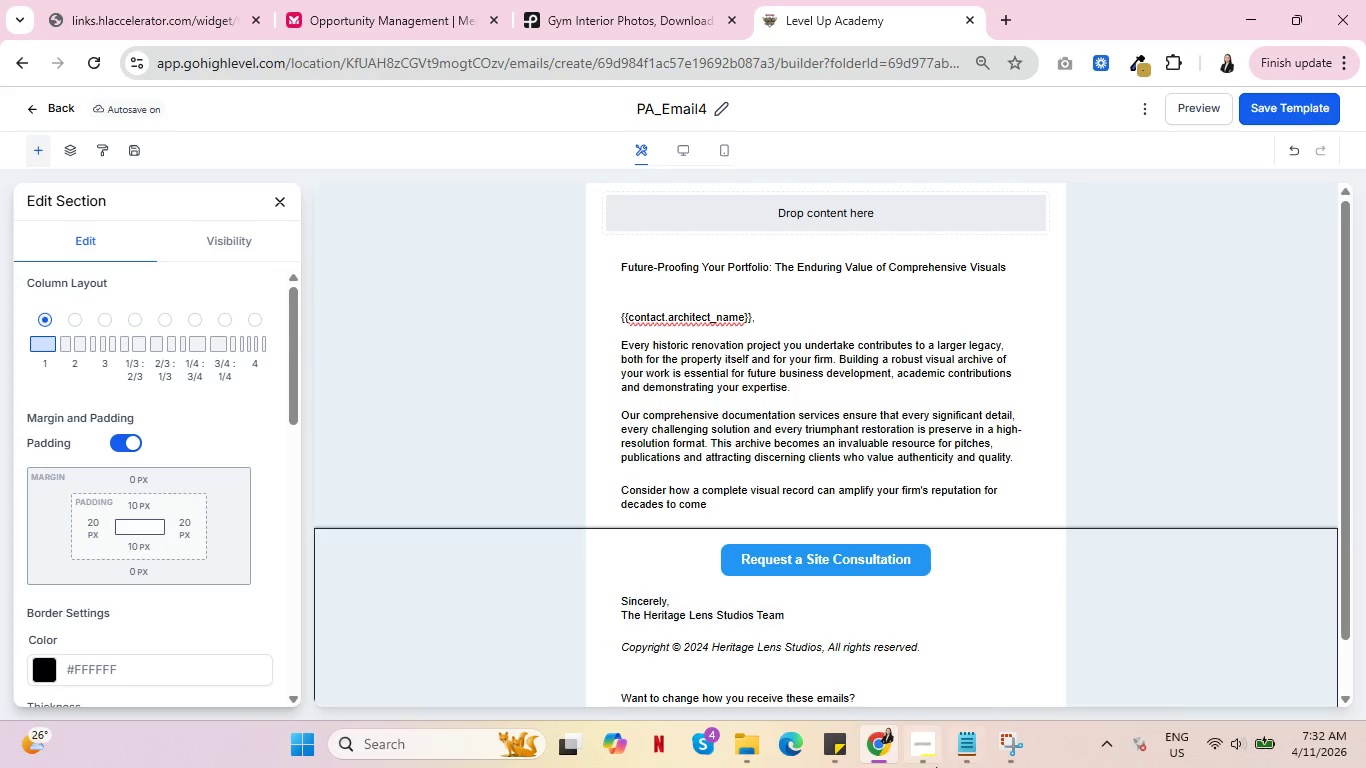 
left_click([930, 756])